 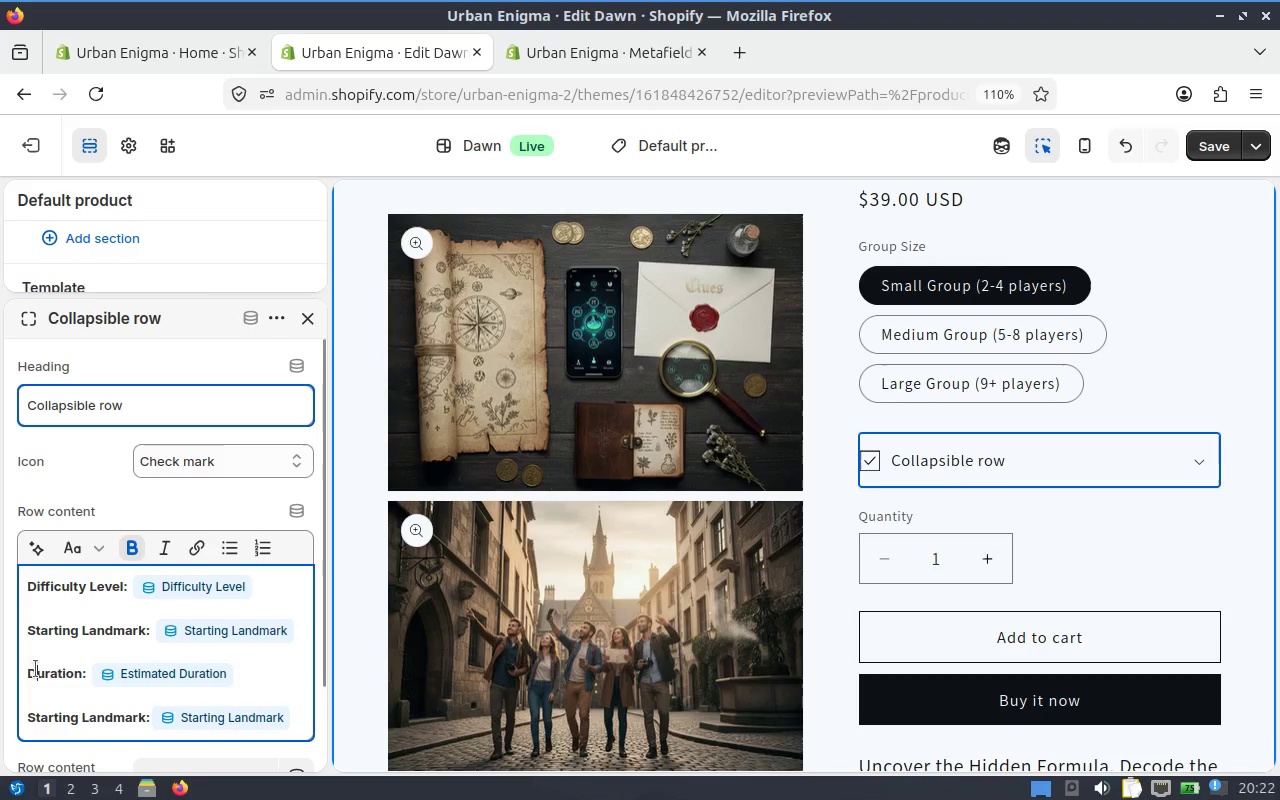 
left_click([28, 669])
 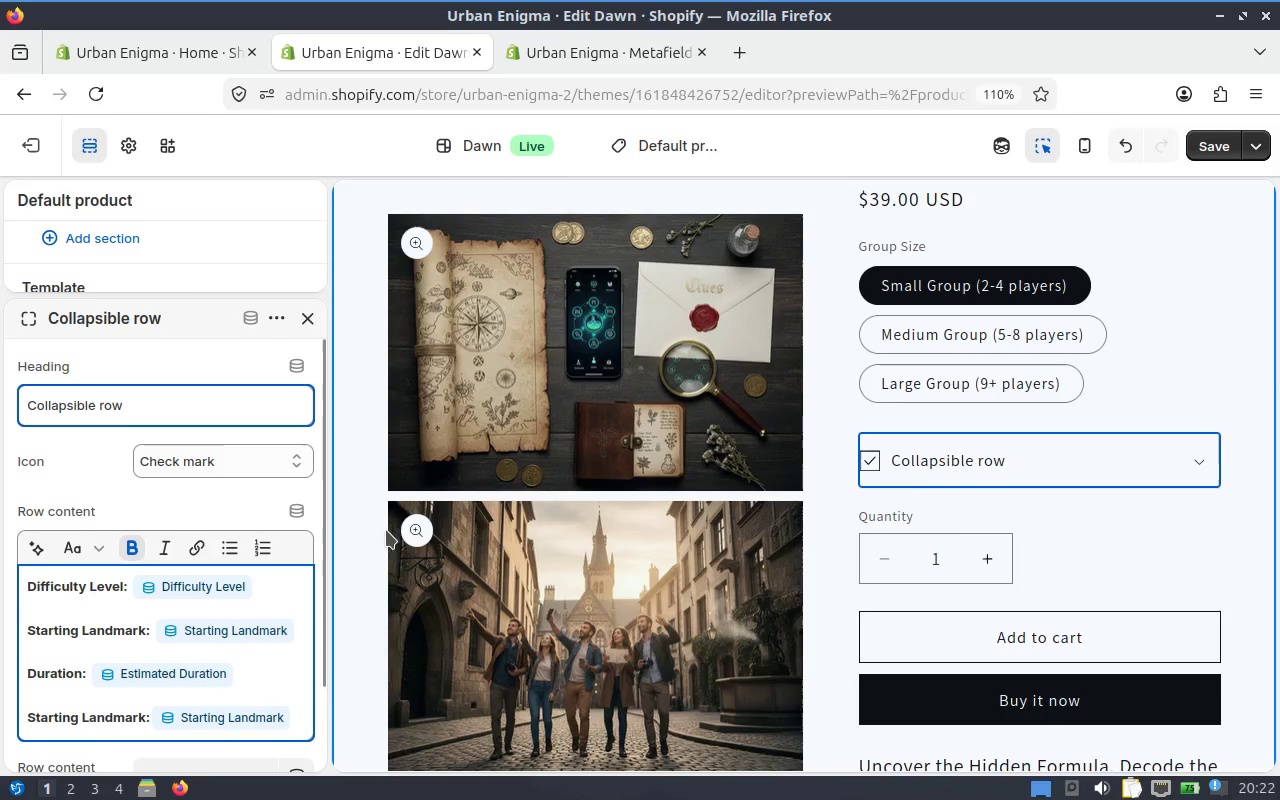 
wait(5.34)
 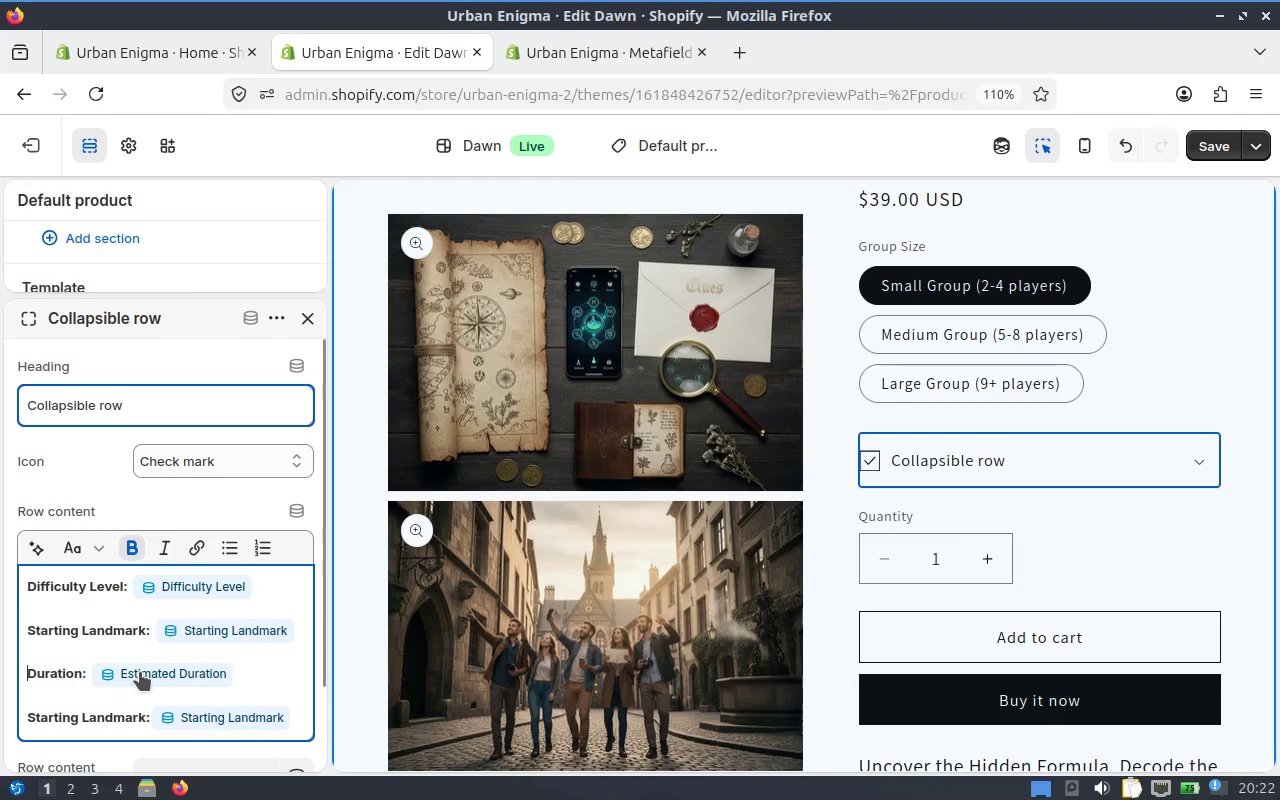 
left_click([160, 408])
 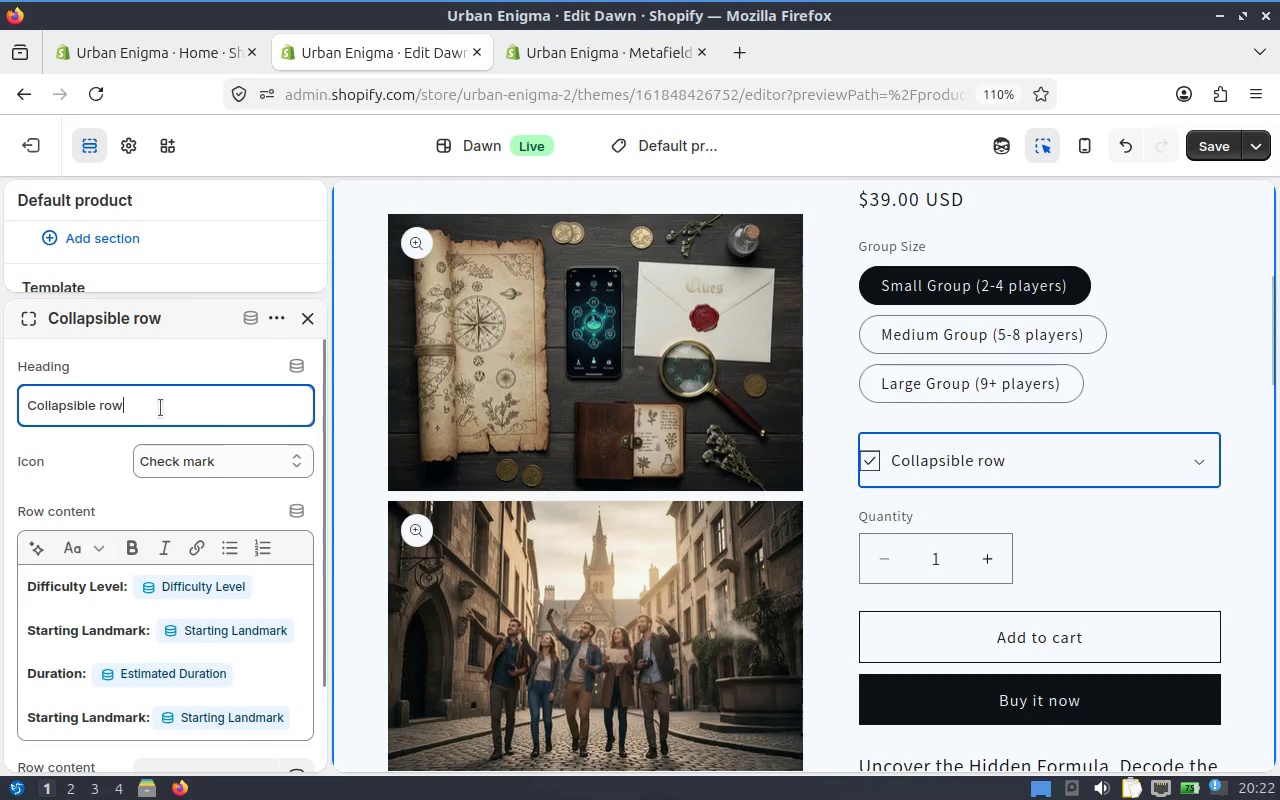 
key(Control+A)
 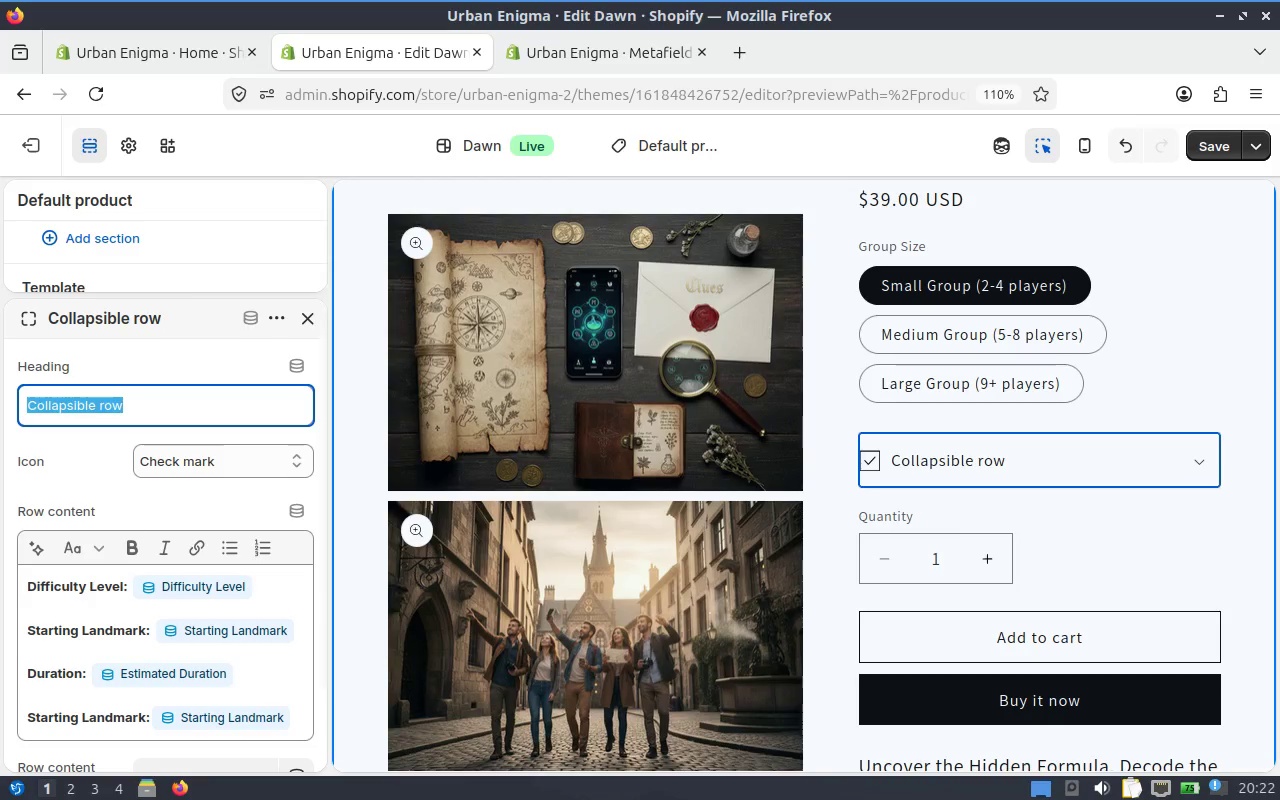 
key(Control+V)
 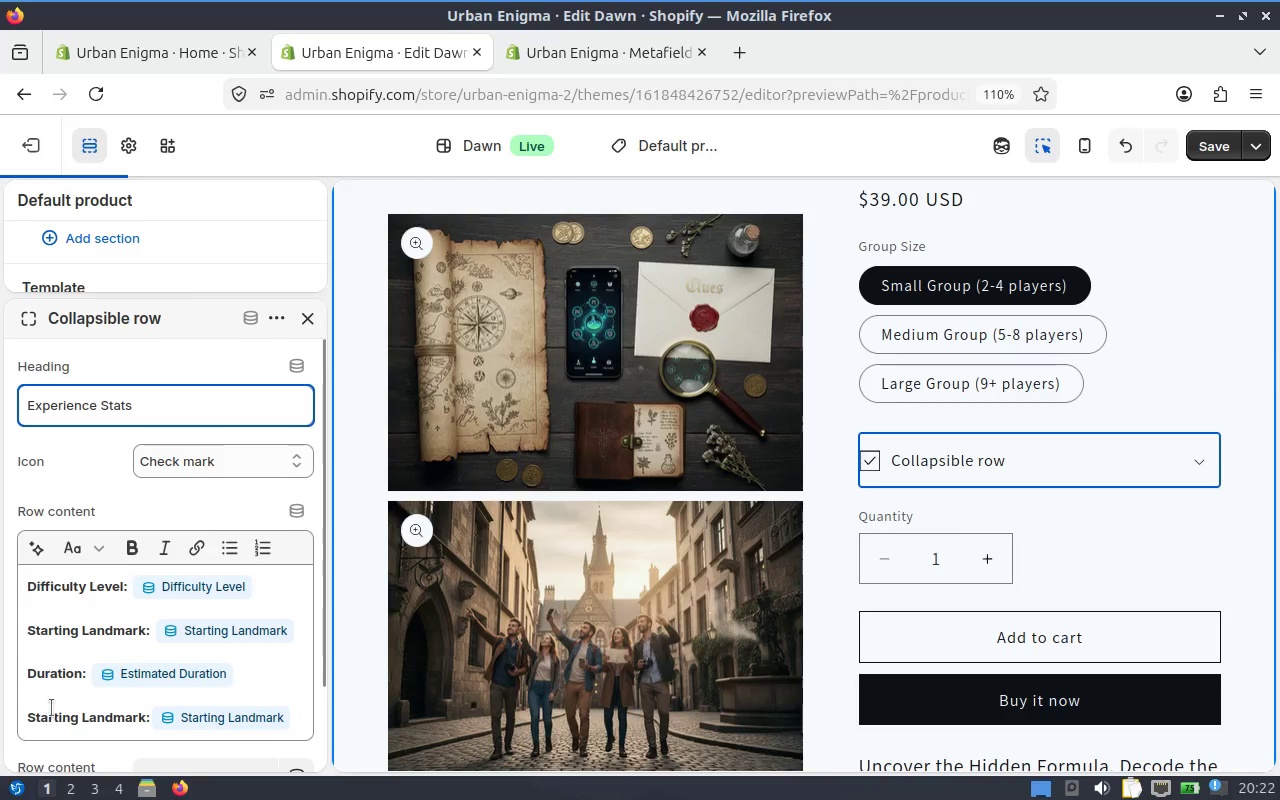 
left_click([30, 673])
 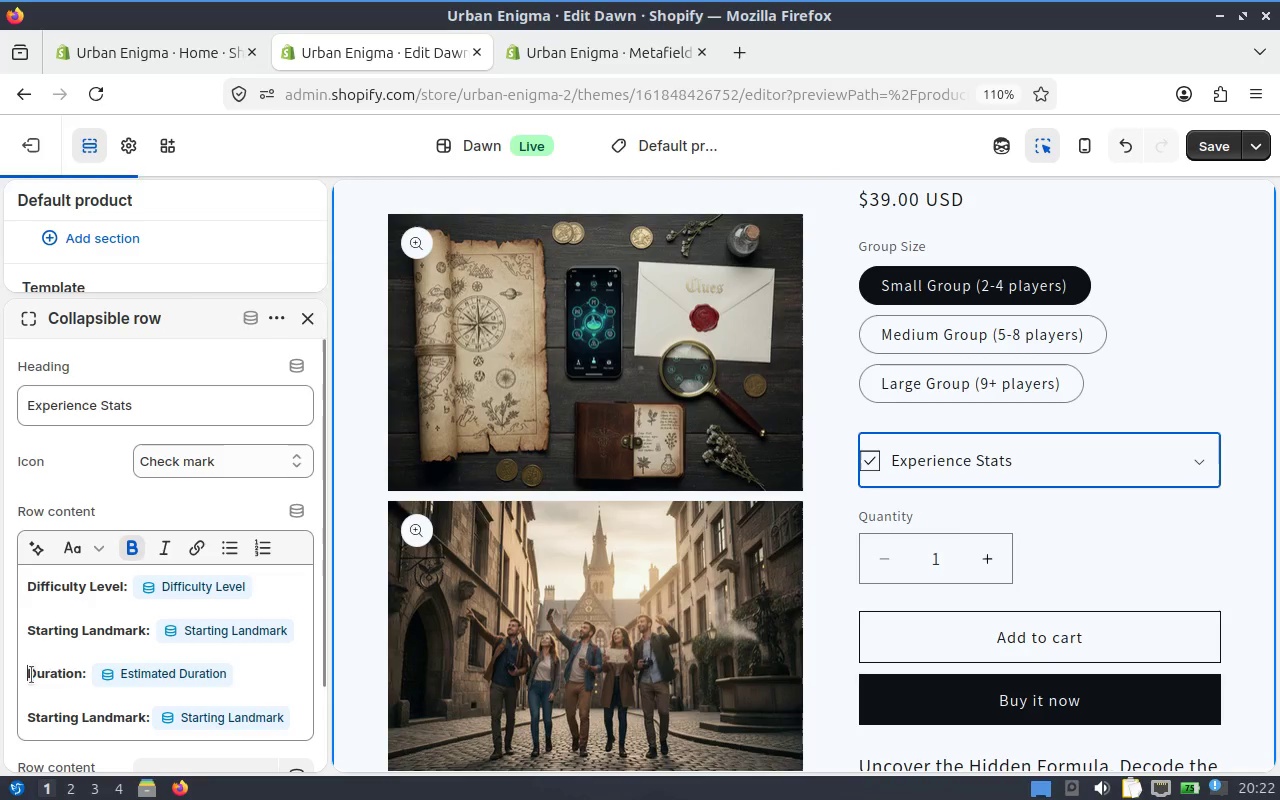 
type(Estiam)
key(Backspace)
key(Backspace)
type(mated )
 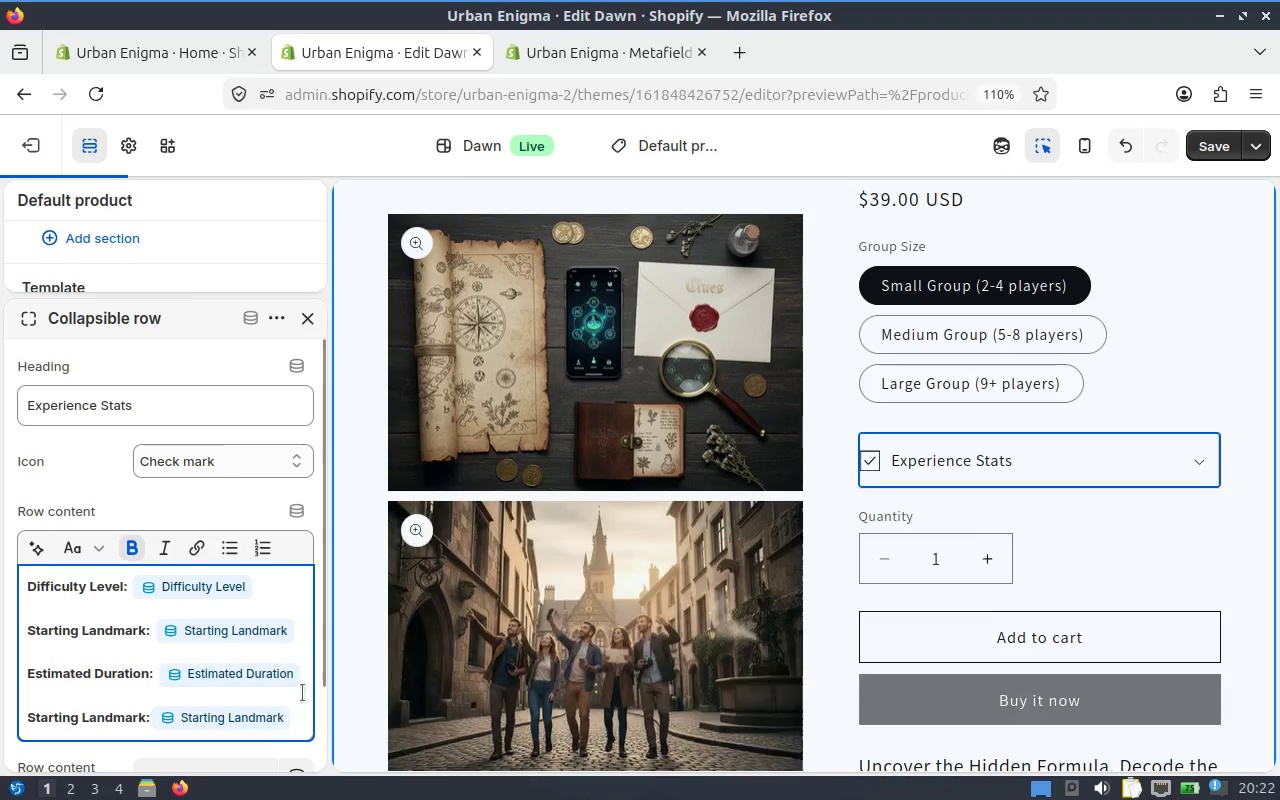 
left_click_drag(start_coordinate=[302, 682], to_coordinate=[78, 655])
 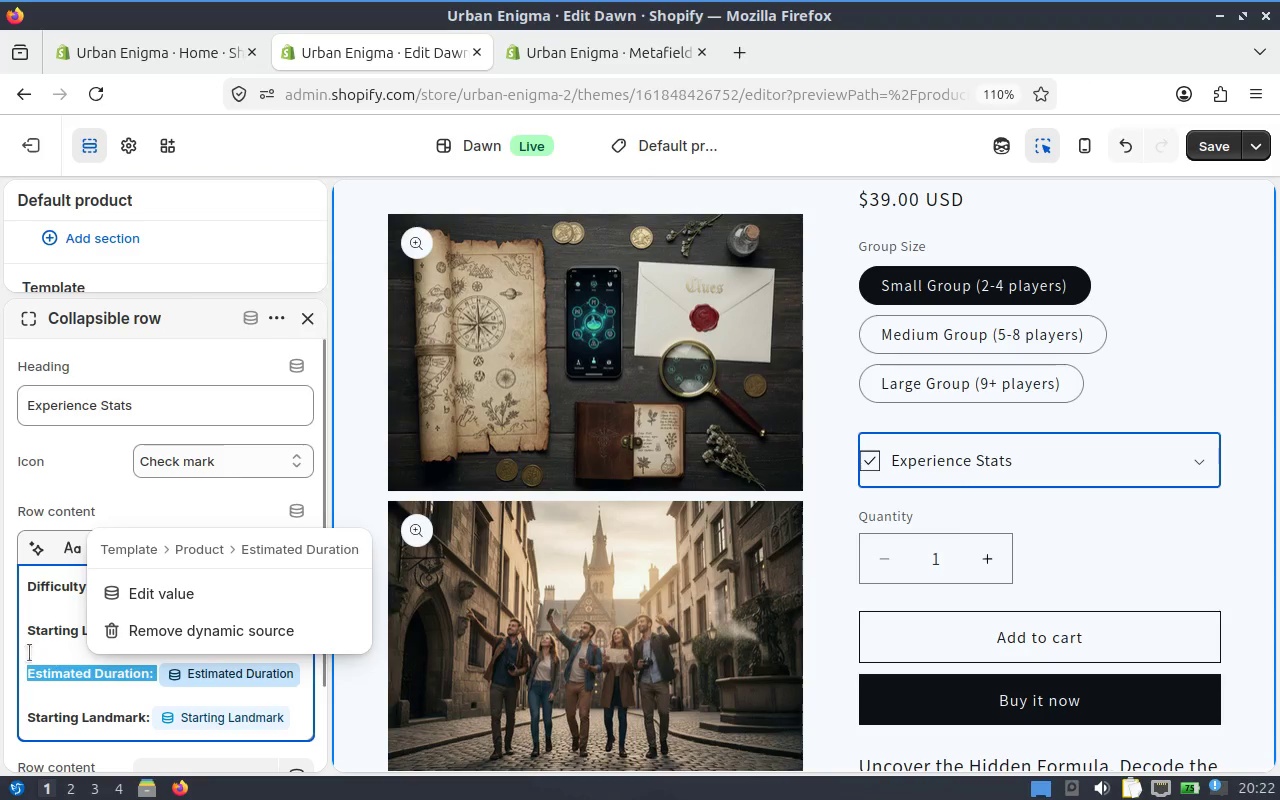 
left_click([21, 651])
 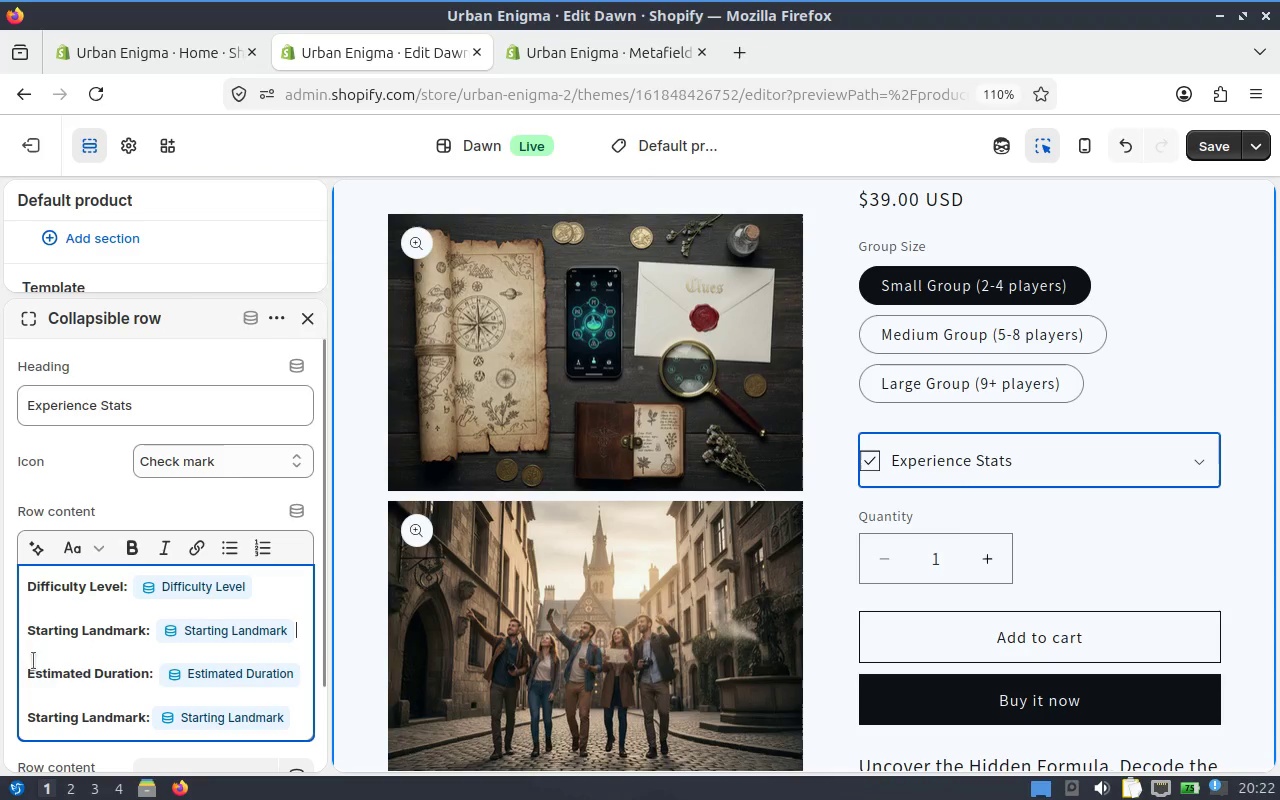 
left_click_drag(start_coordinate=[30, 661], to_coordinate=[310, 686])
 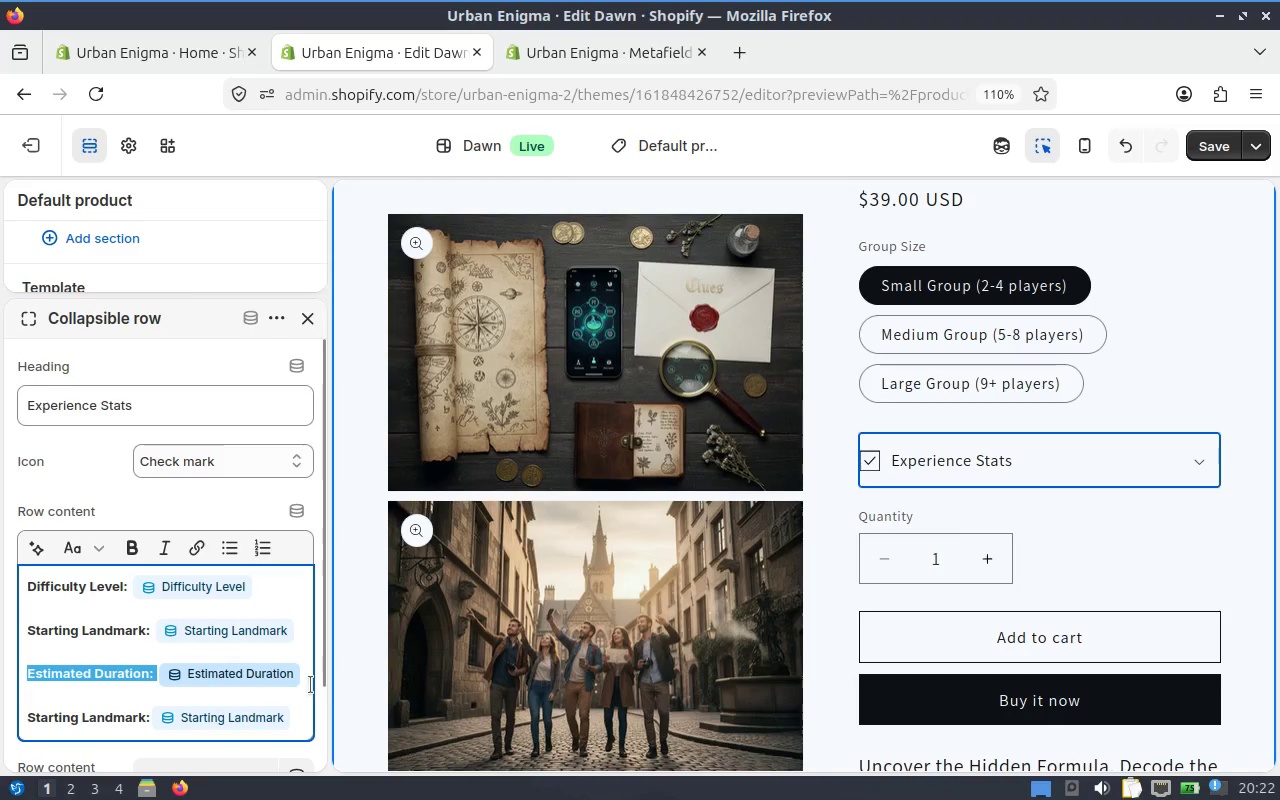 
key(Control+X)
 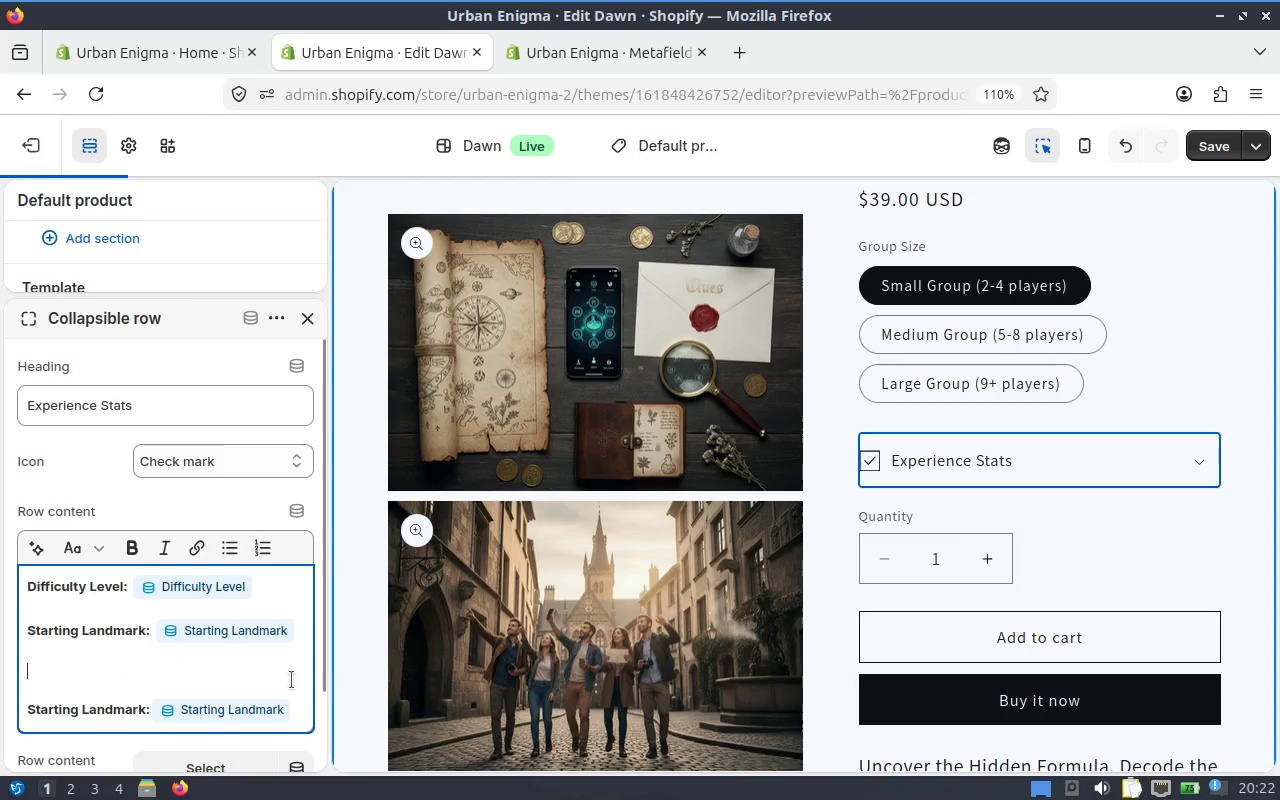 
key(Backspace)
 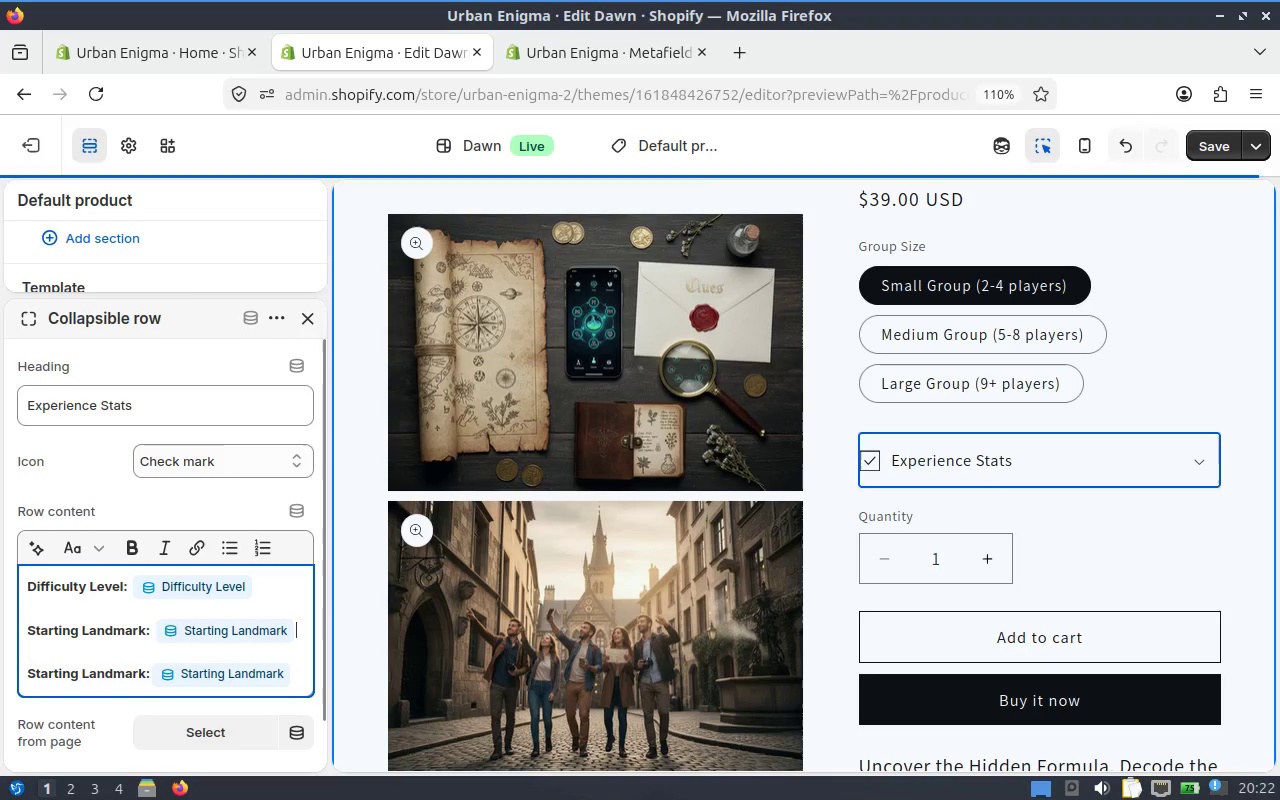 
key(ArrowUp)
 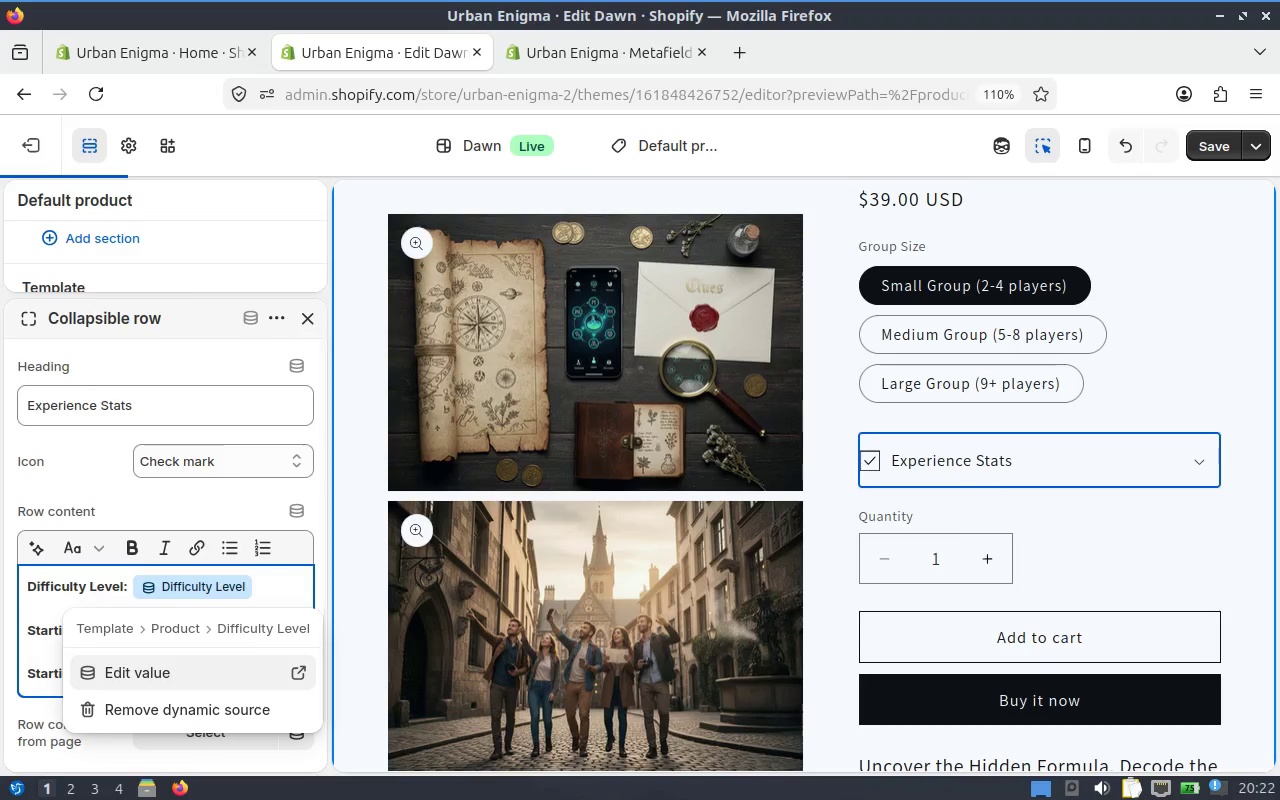 
key(ArrowUp)
 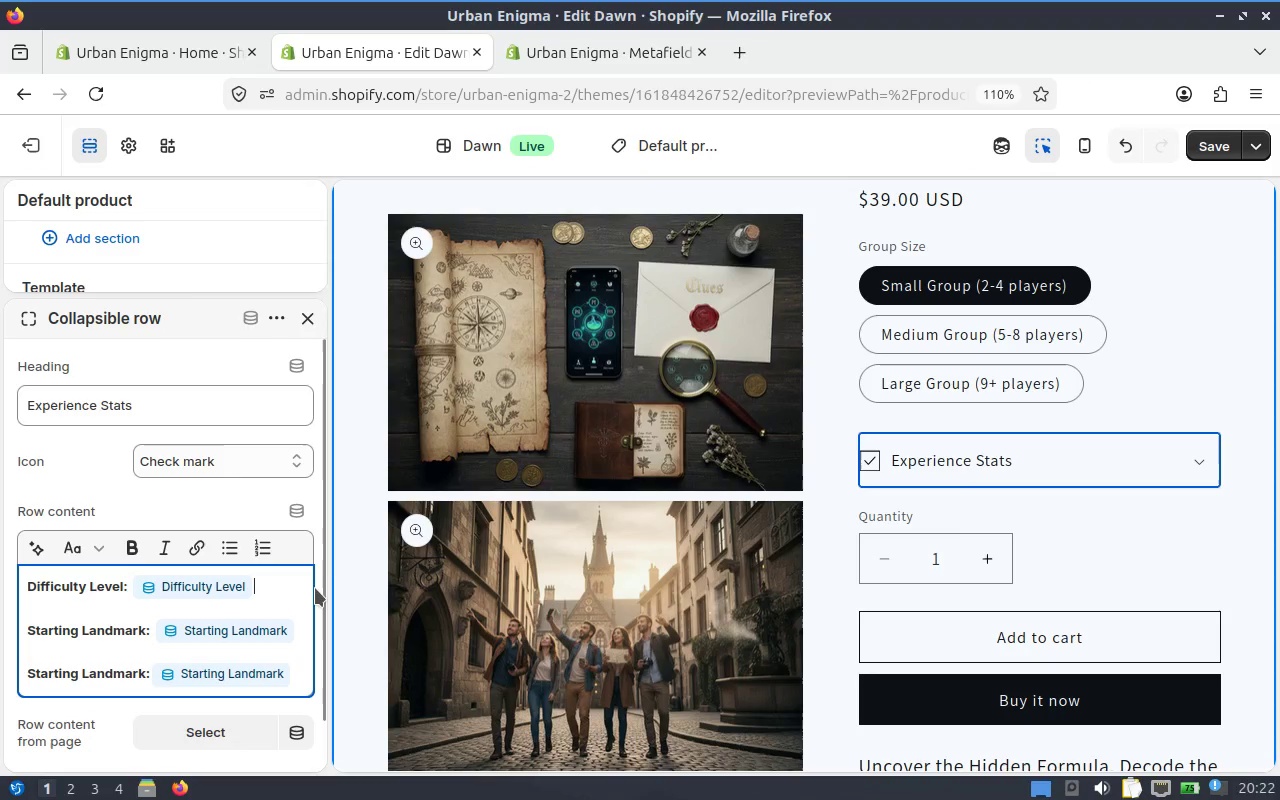 
key(Enter)
 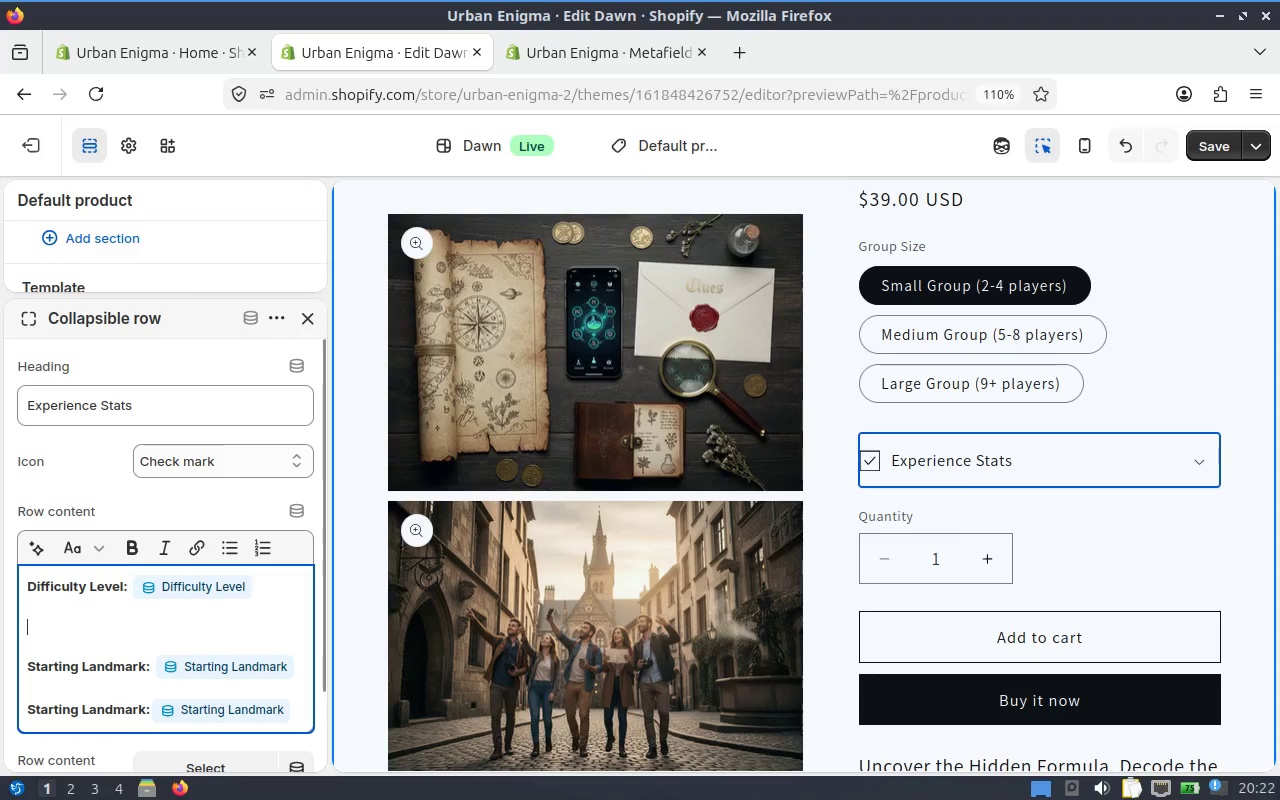 
key(Control+V)
 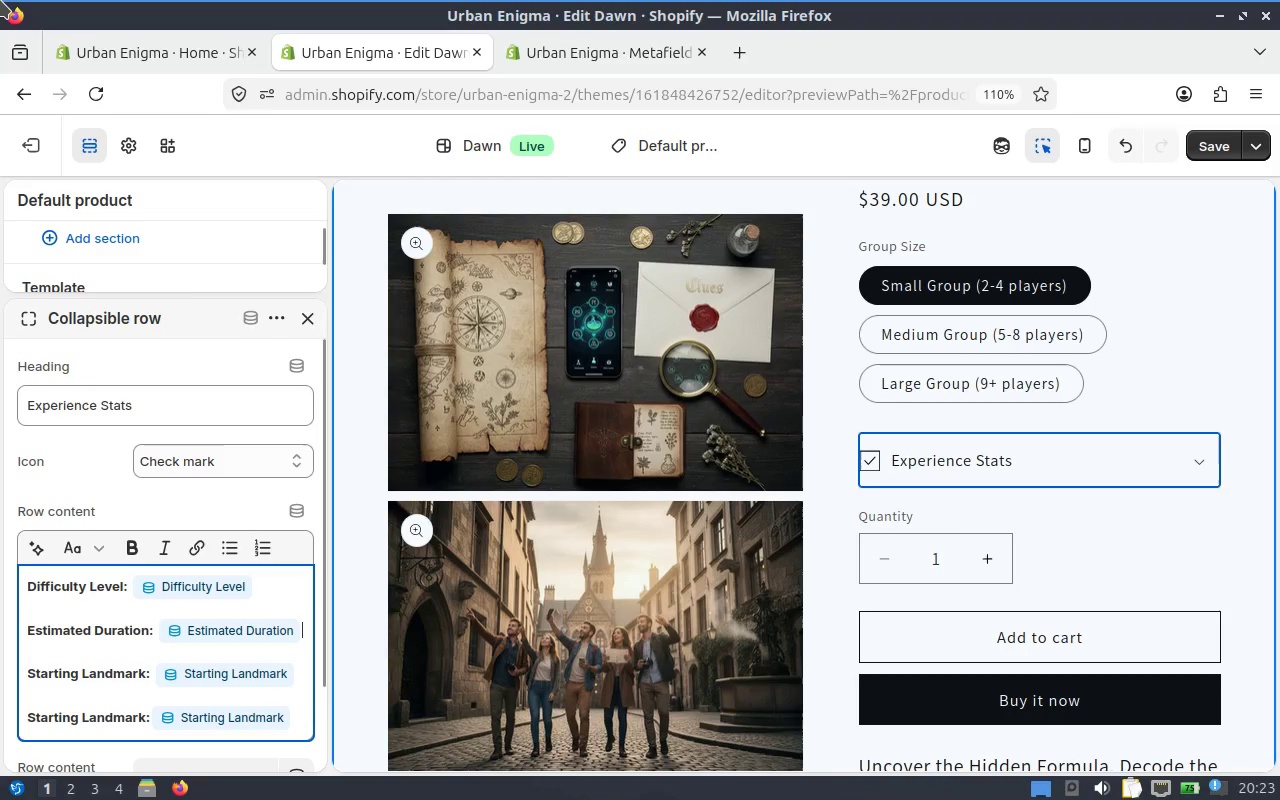 
key(Alt+Tab)